 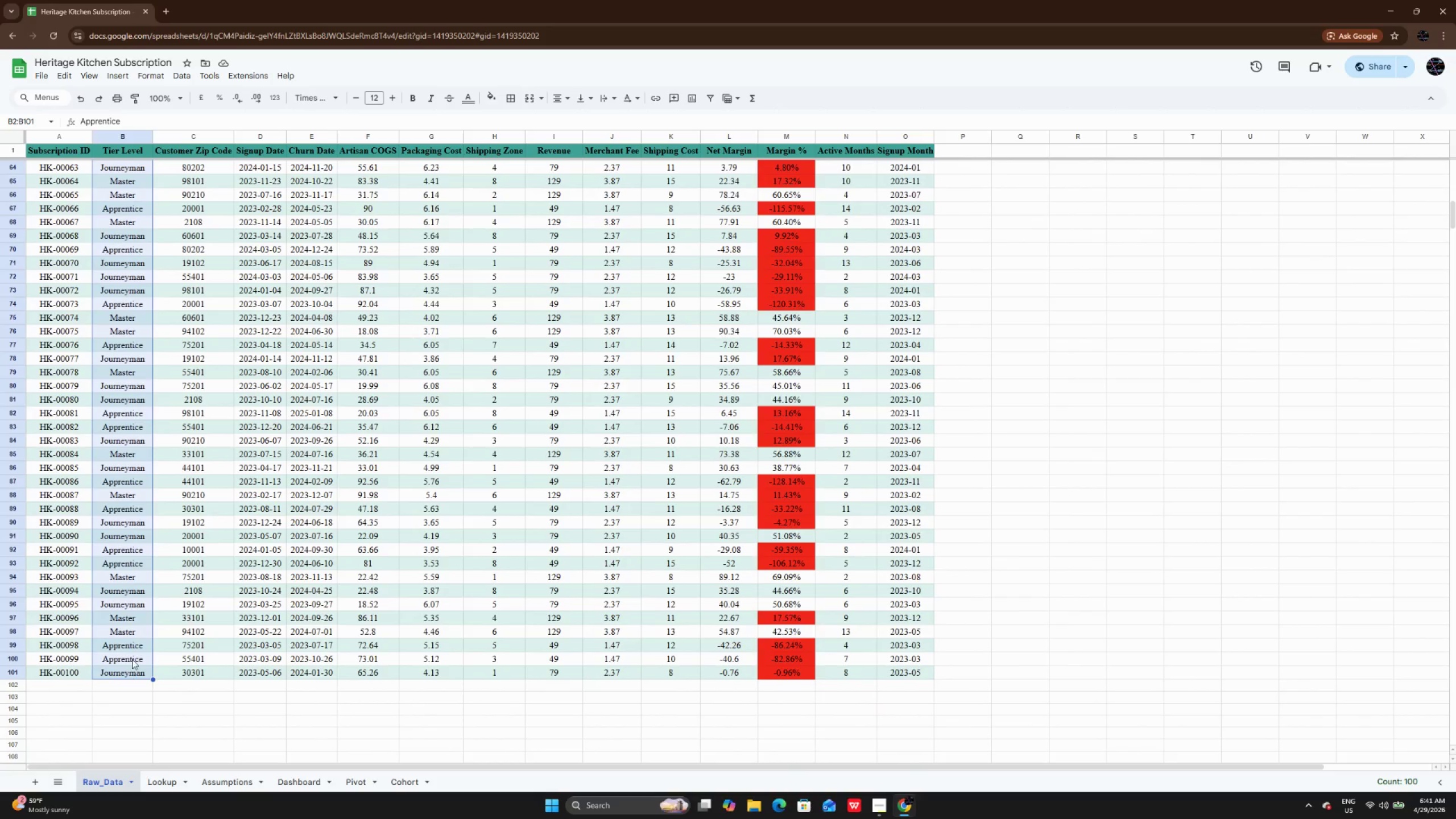 
scroll: coordinate [132, 659], scroll_direction: up, amount: 23.0
 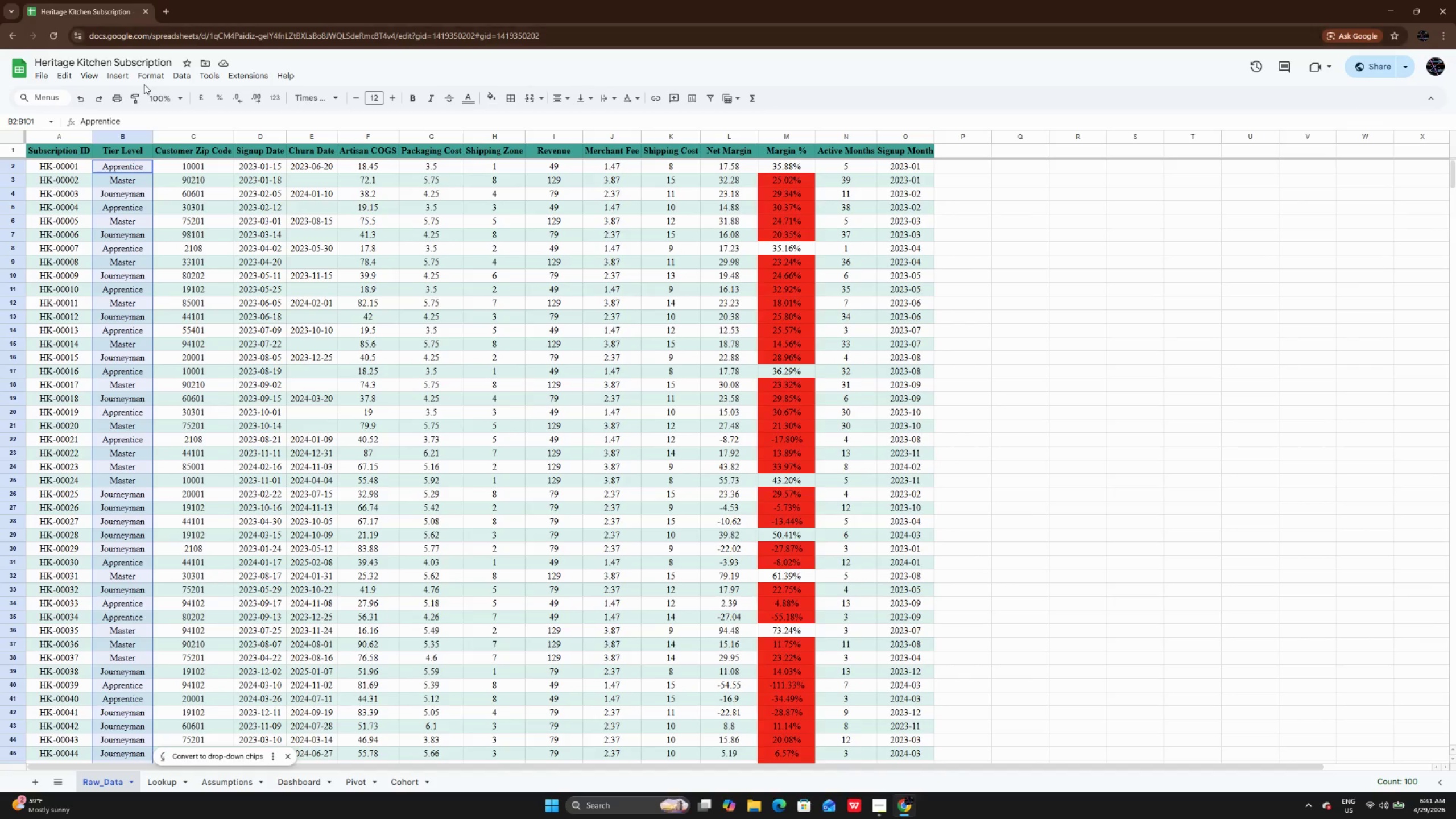 
wait(9.01)
 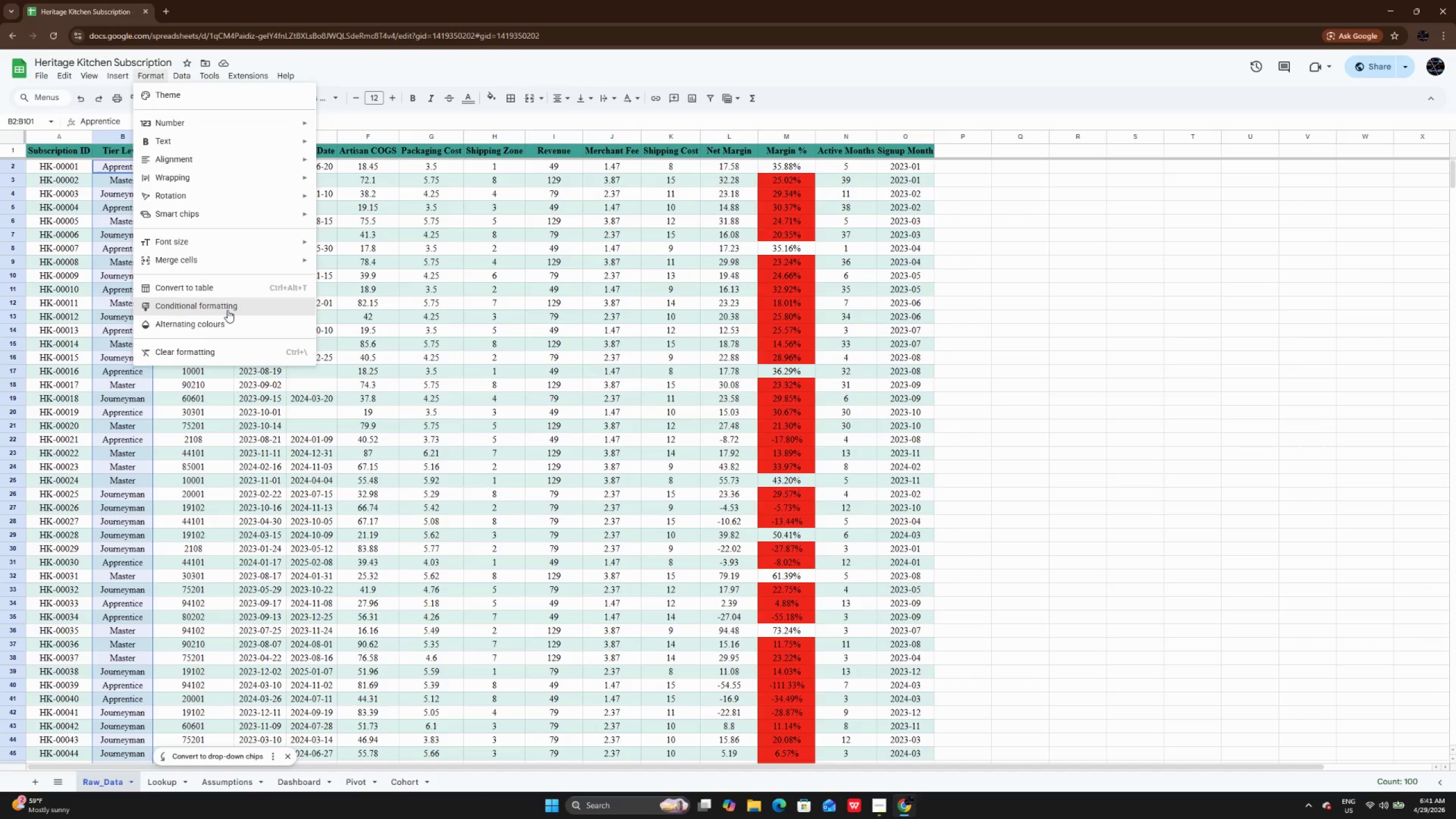 
left_click([228, 316])
 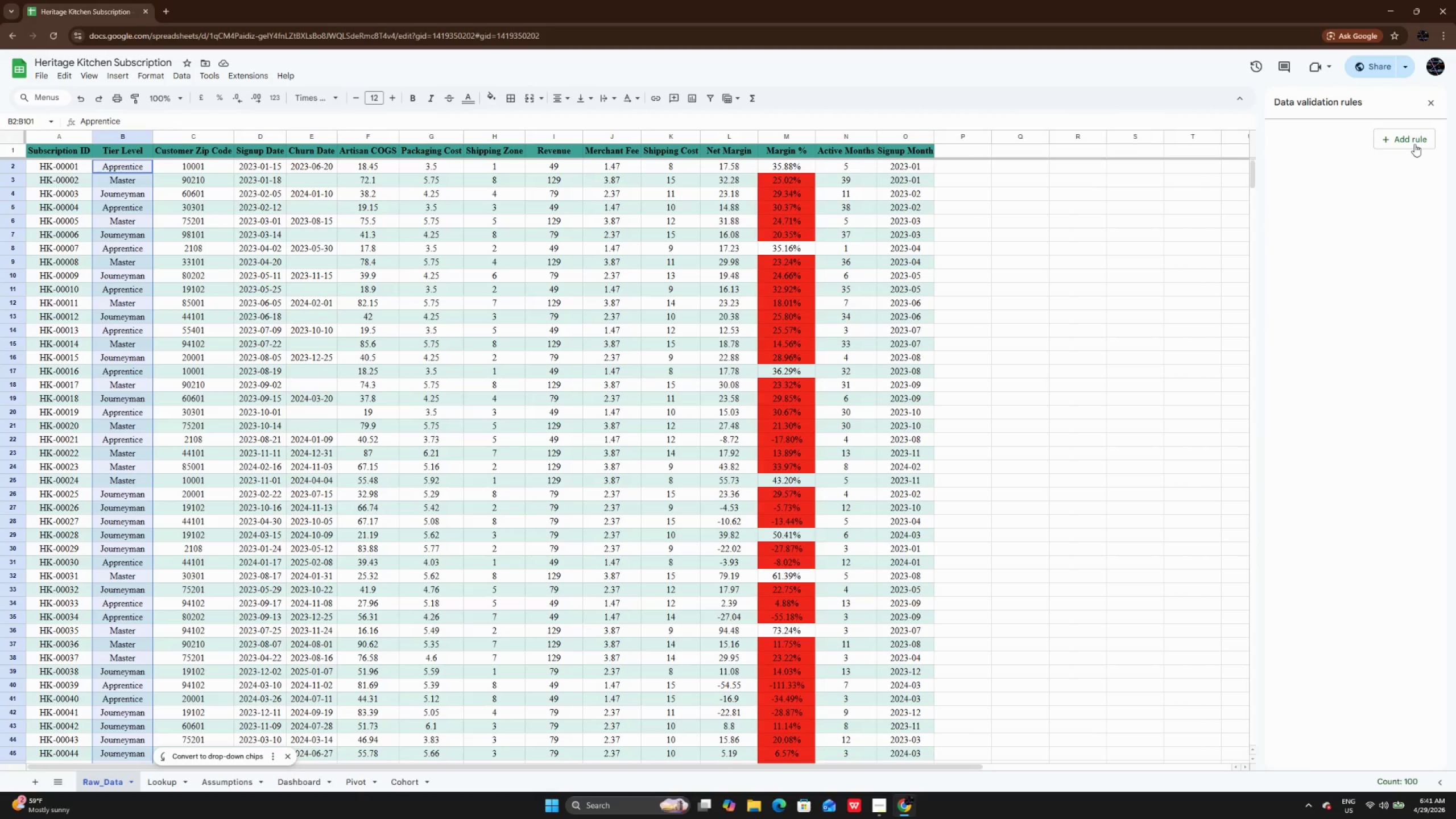 
left_click([1414, 143])
 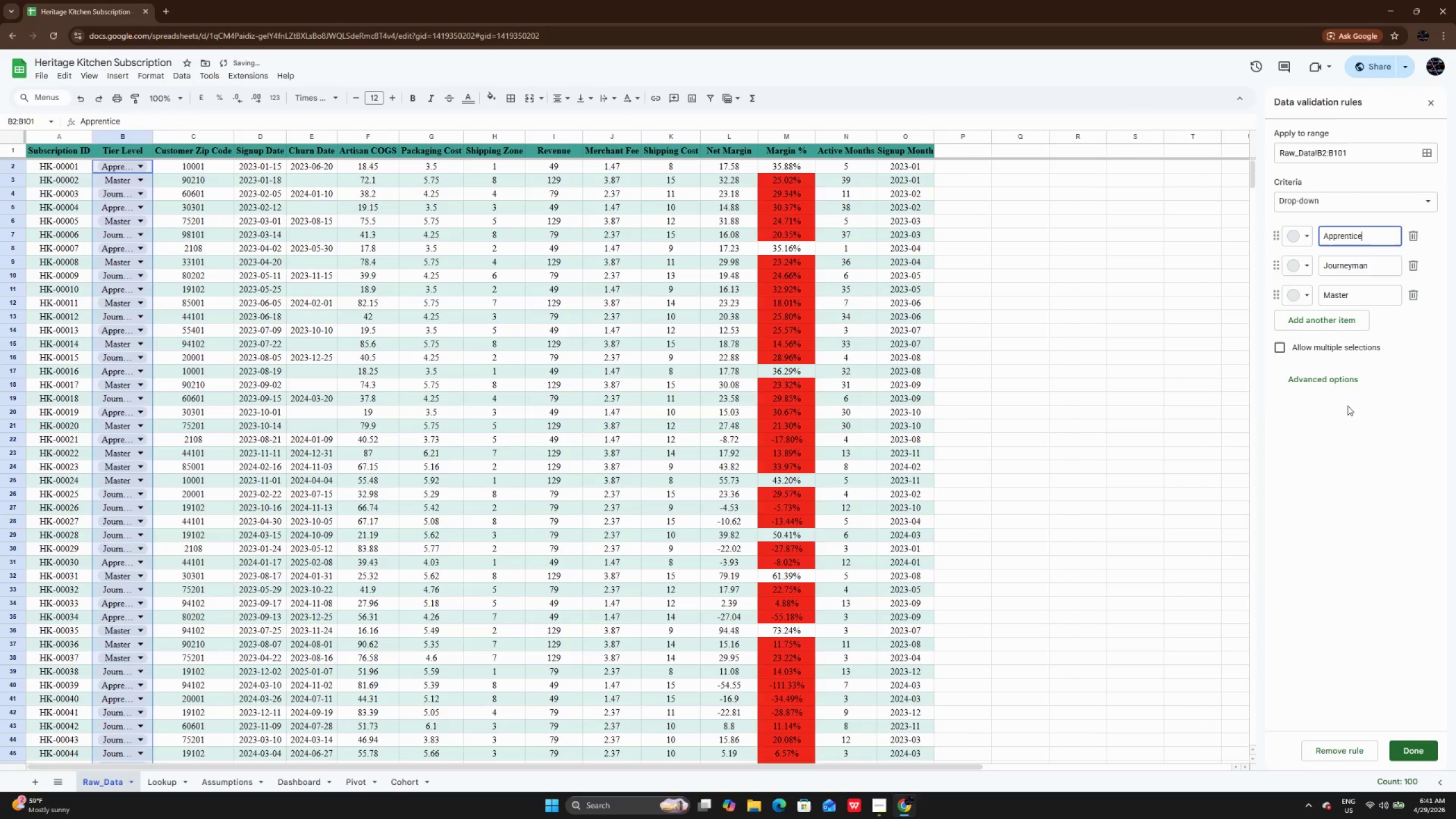 
left_click([1346, 382])
 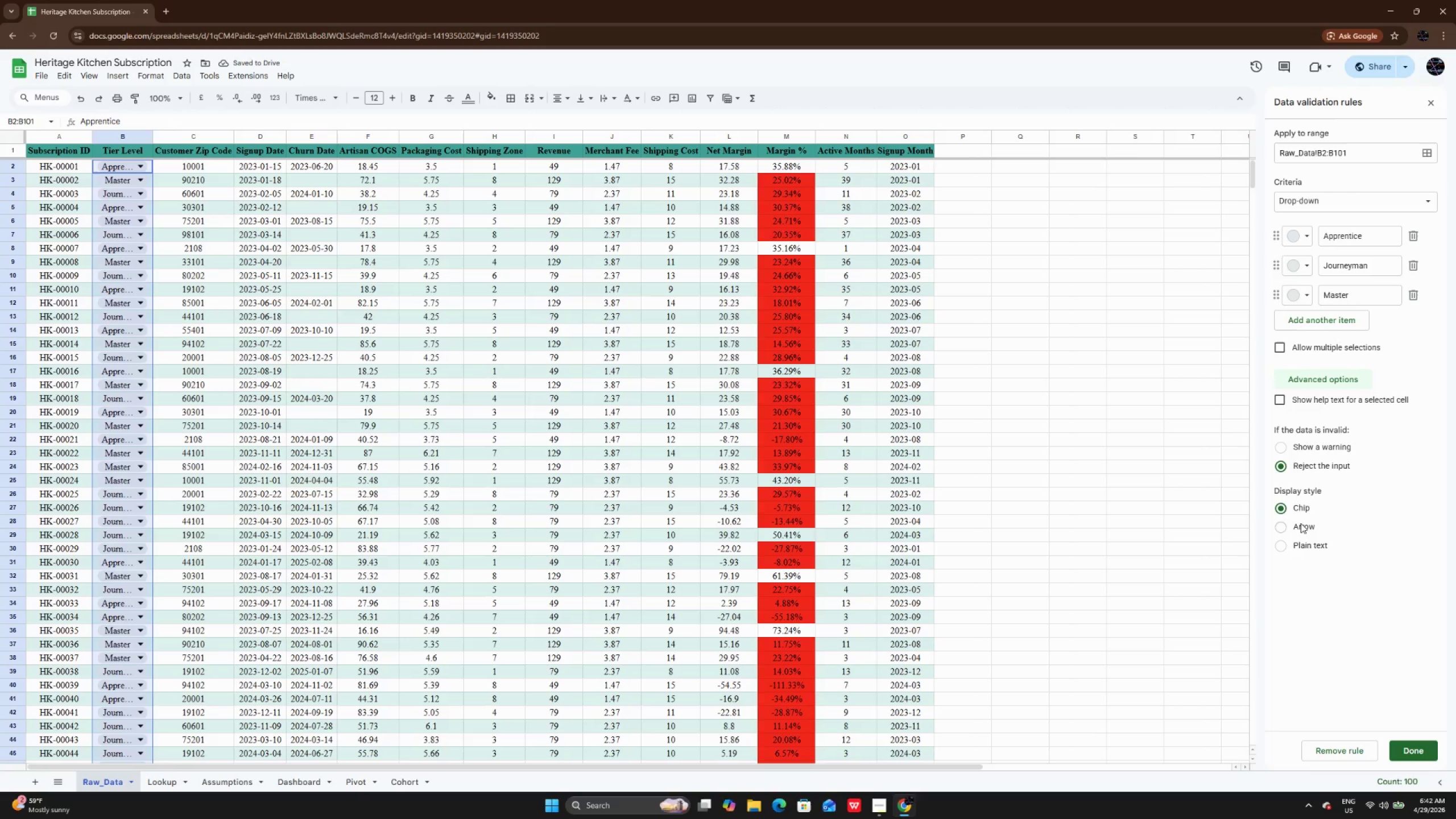 
left_click([1301, 529])
 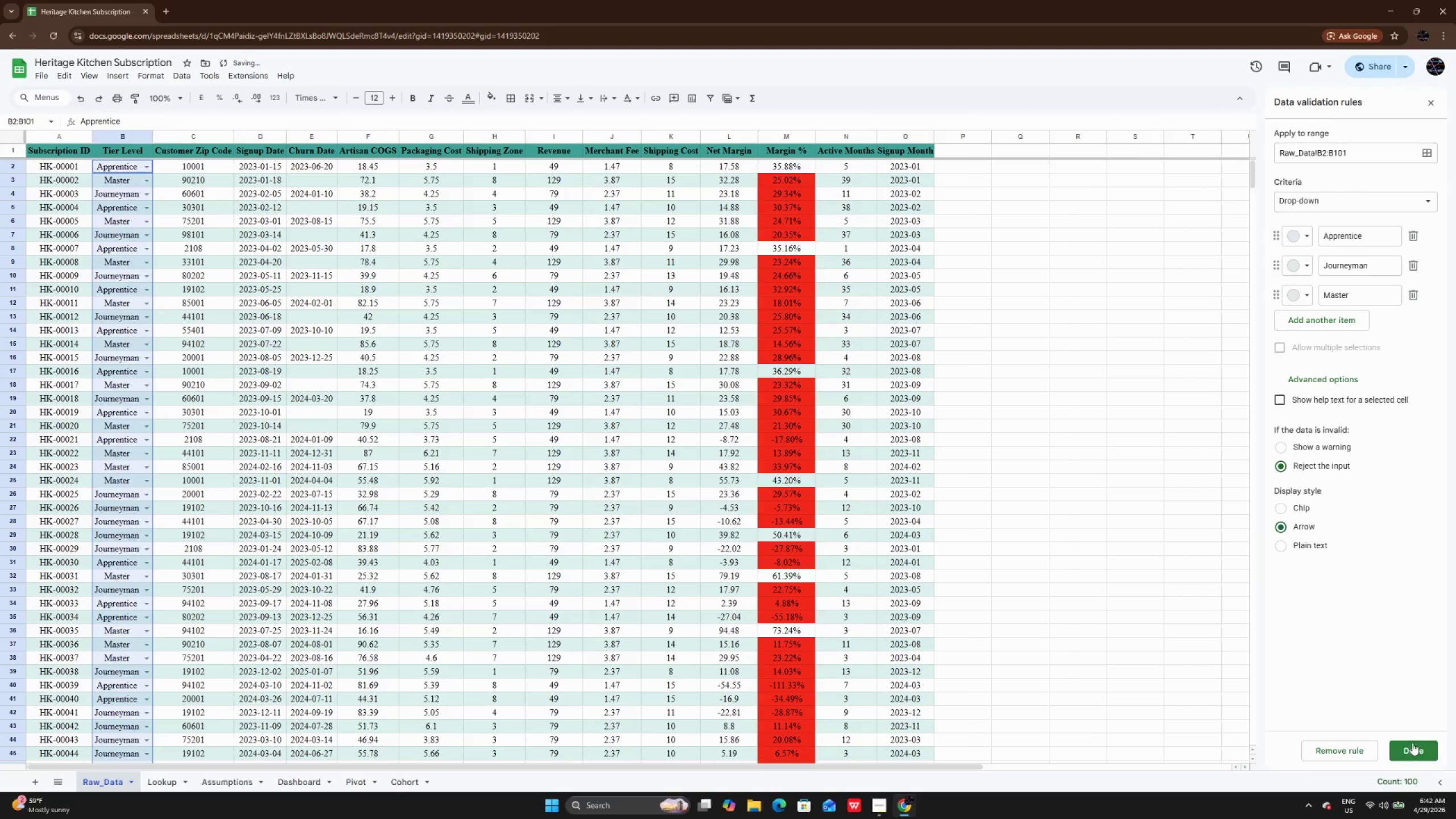 
left_click([1412, 743])
 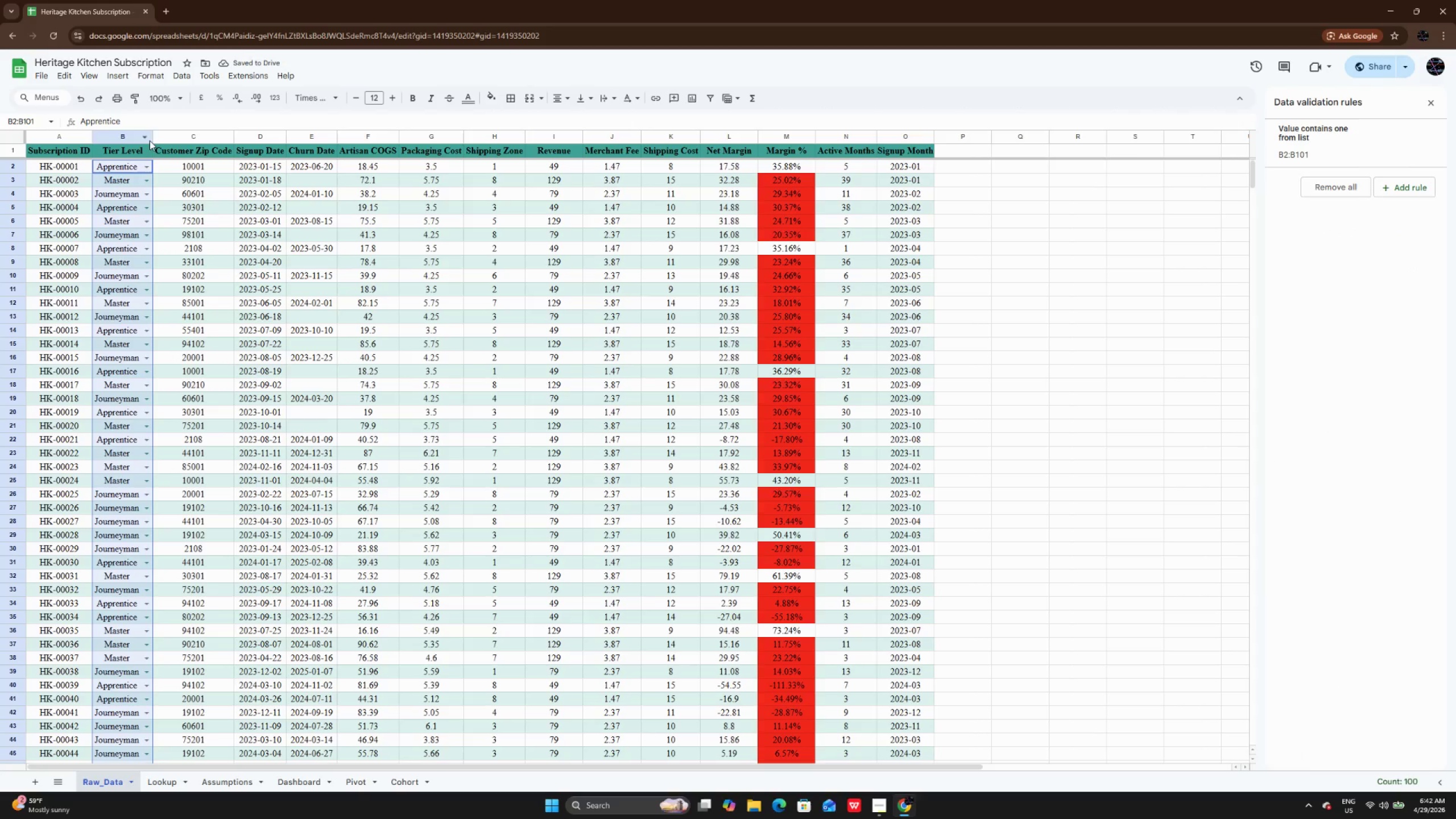 
double_click([151, 138])
 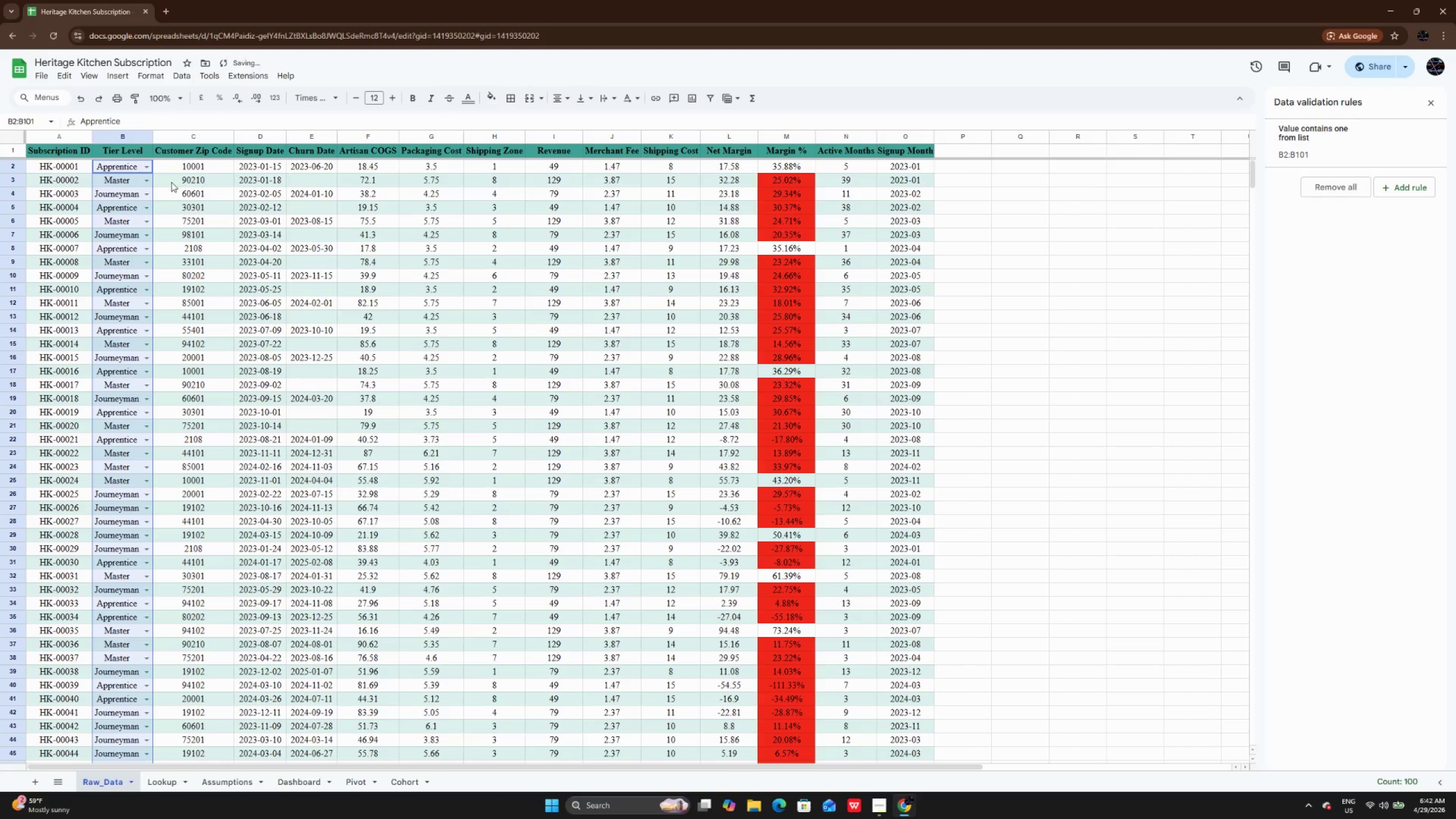 
left_click([218, 236])
 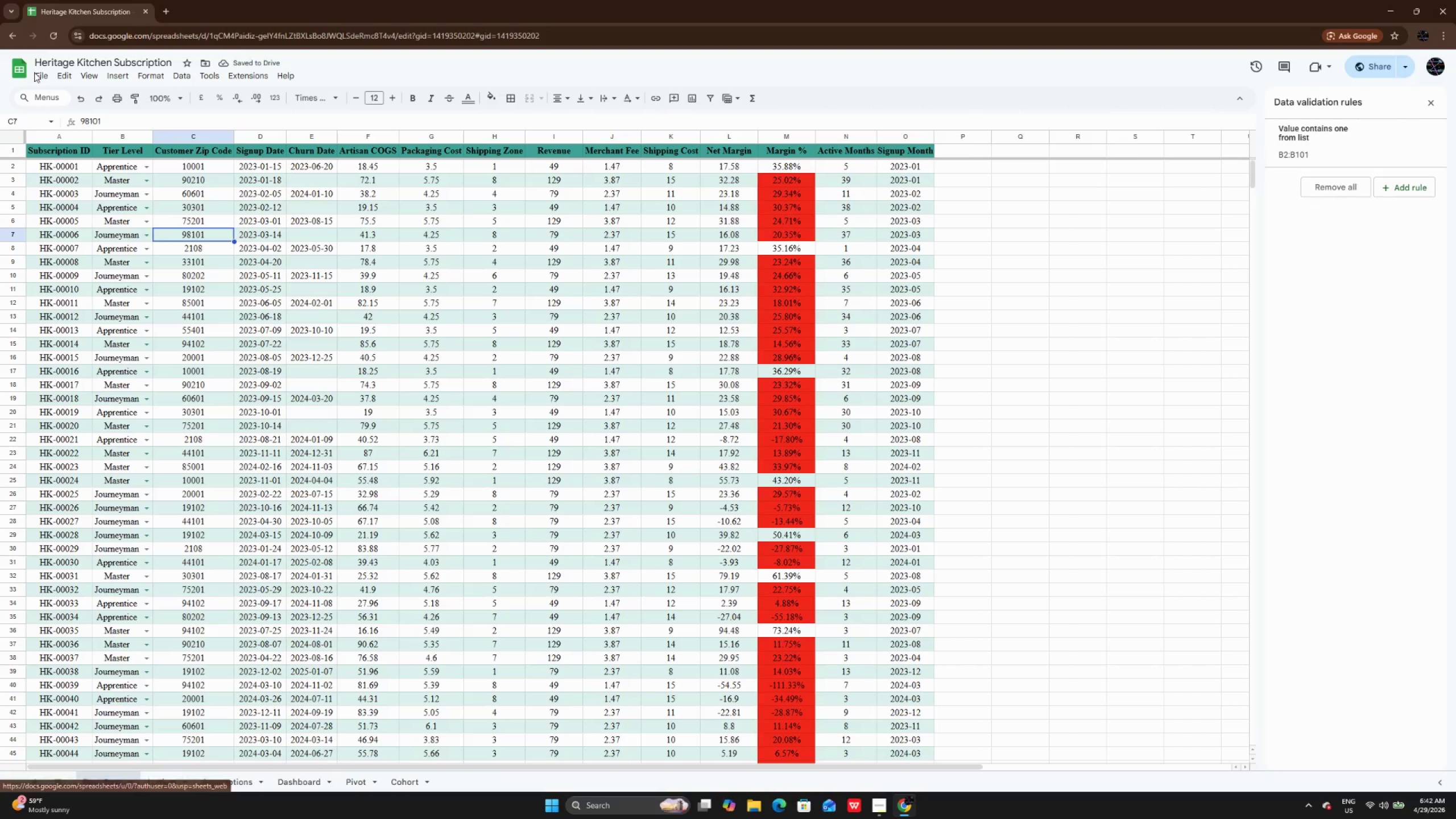 
left_click([38, 76])
 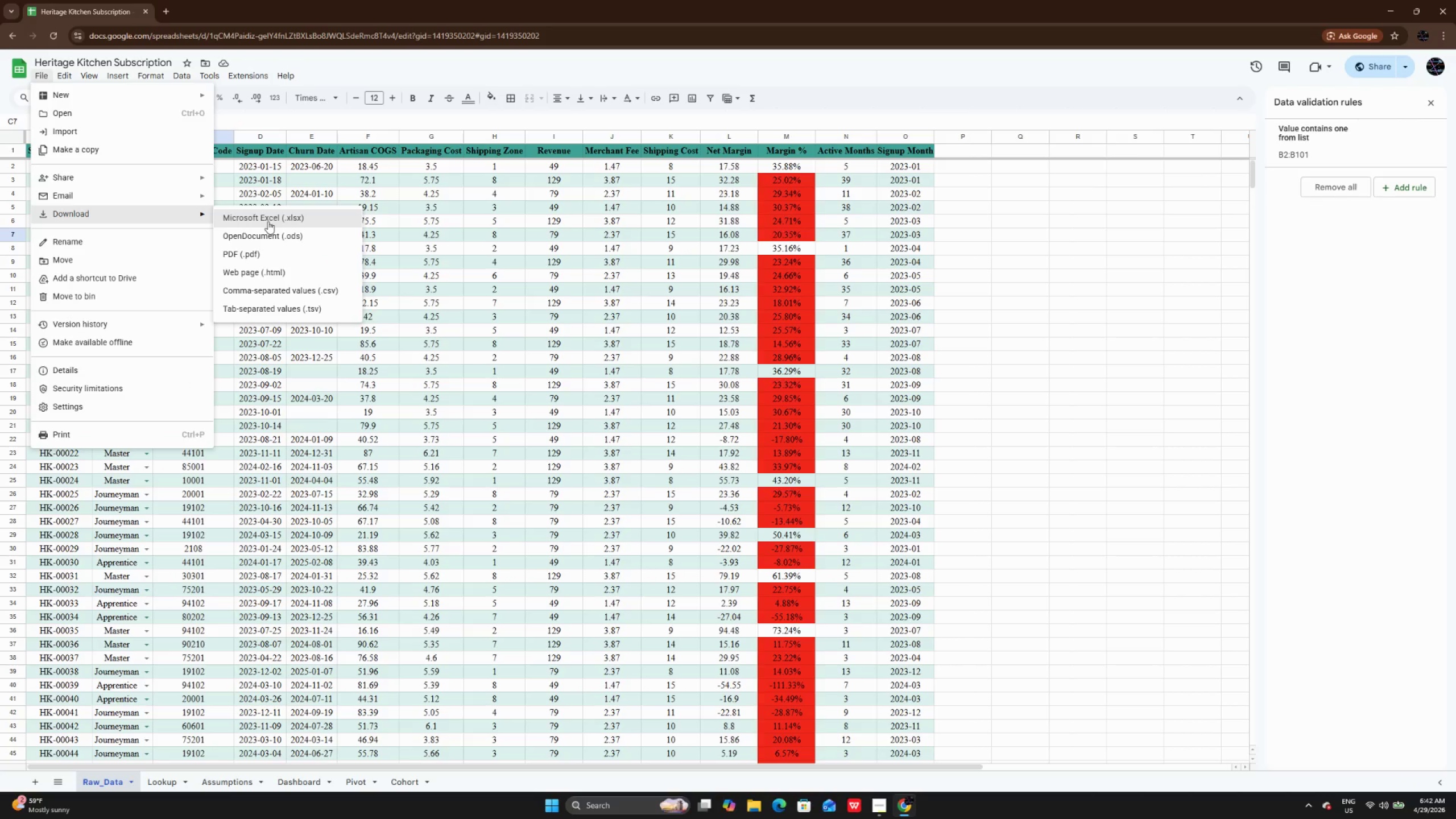 
left_click([268, 221])
 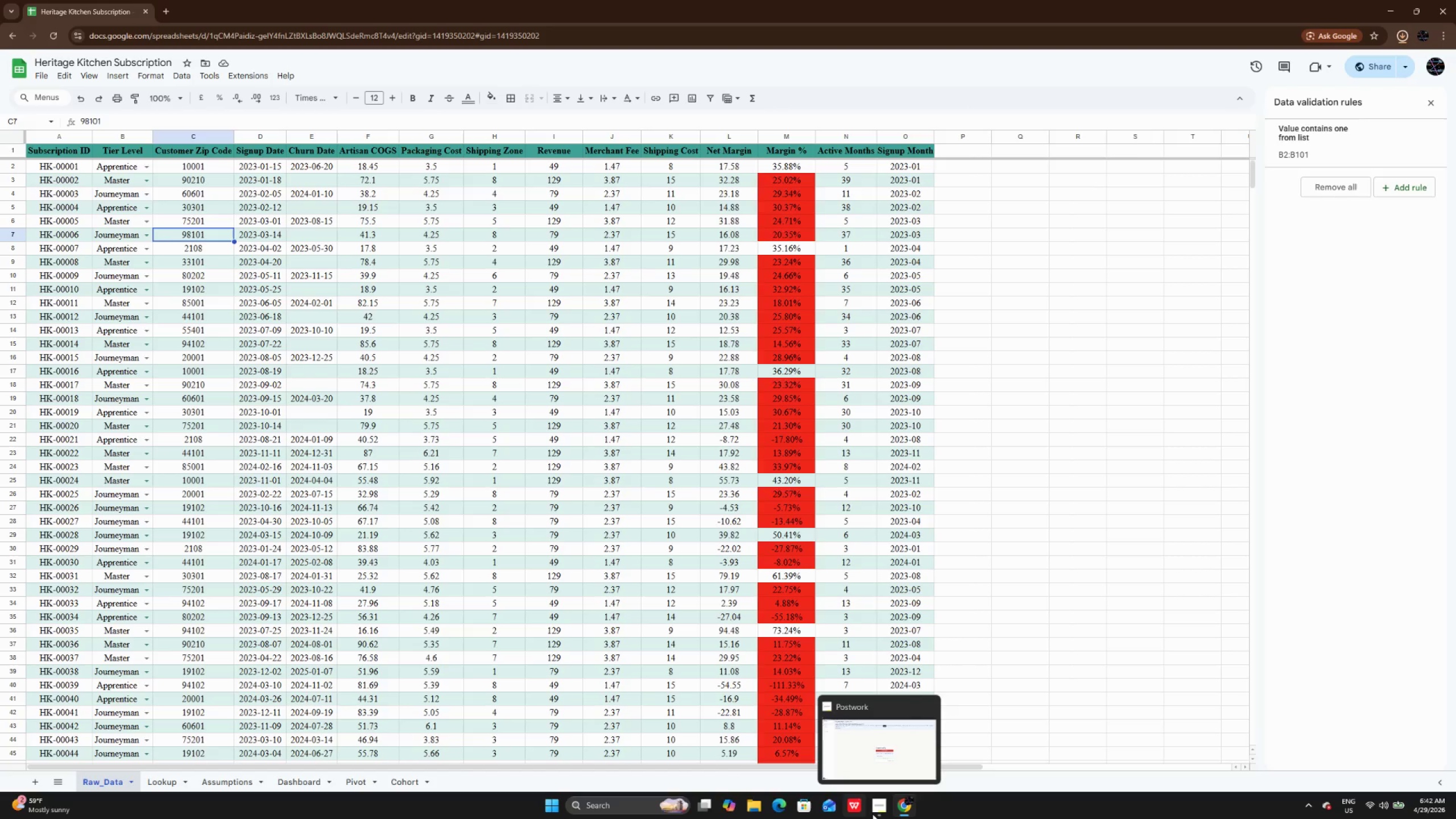 
left_click([879, 814])